 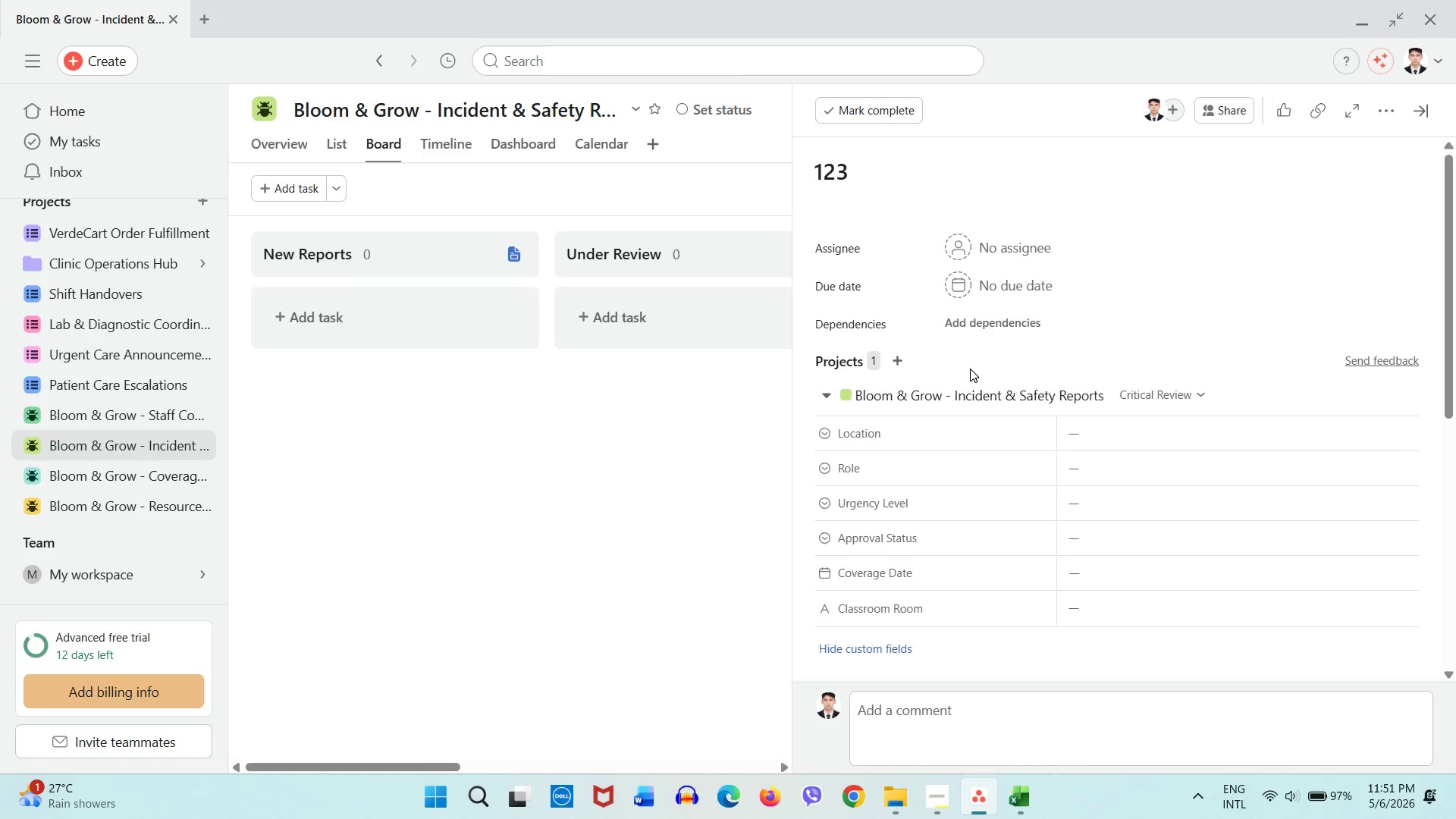 
scroll: coordinate [544, 381], scroll_direction: down, amount: 2.0
 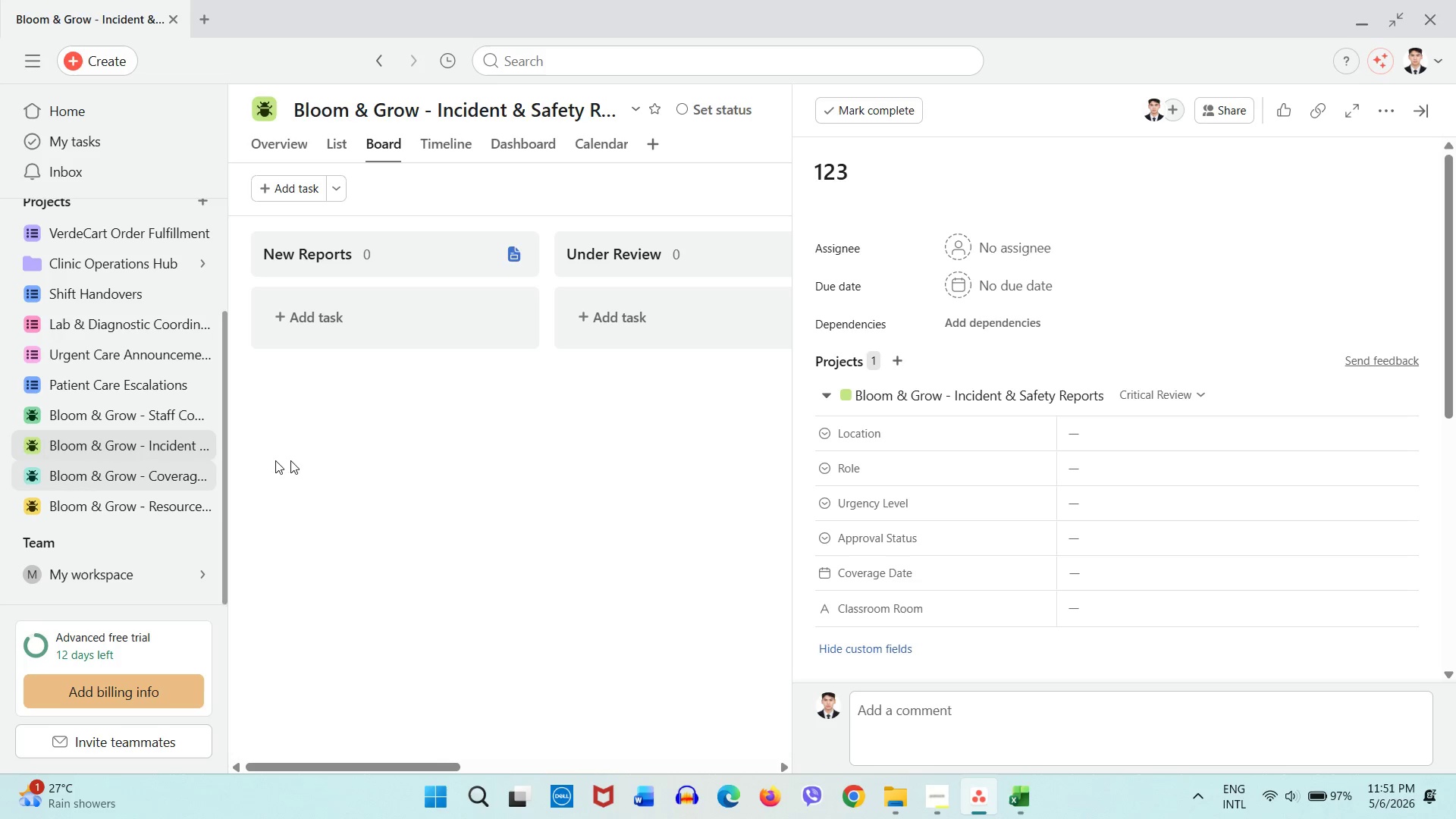 
left_click([388, 463])
 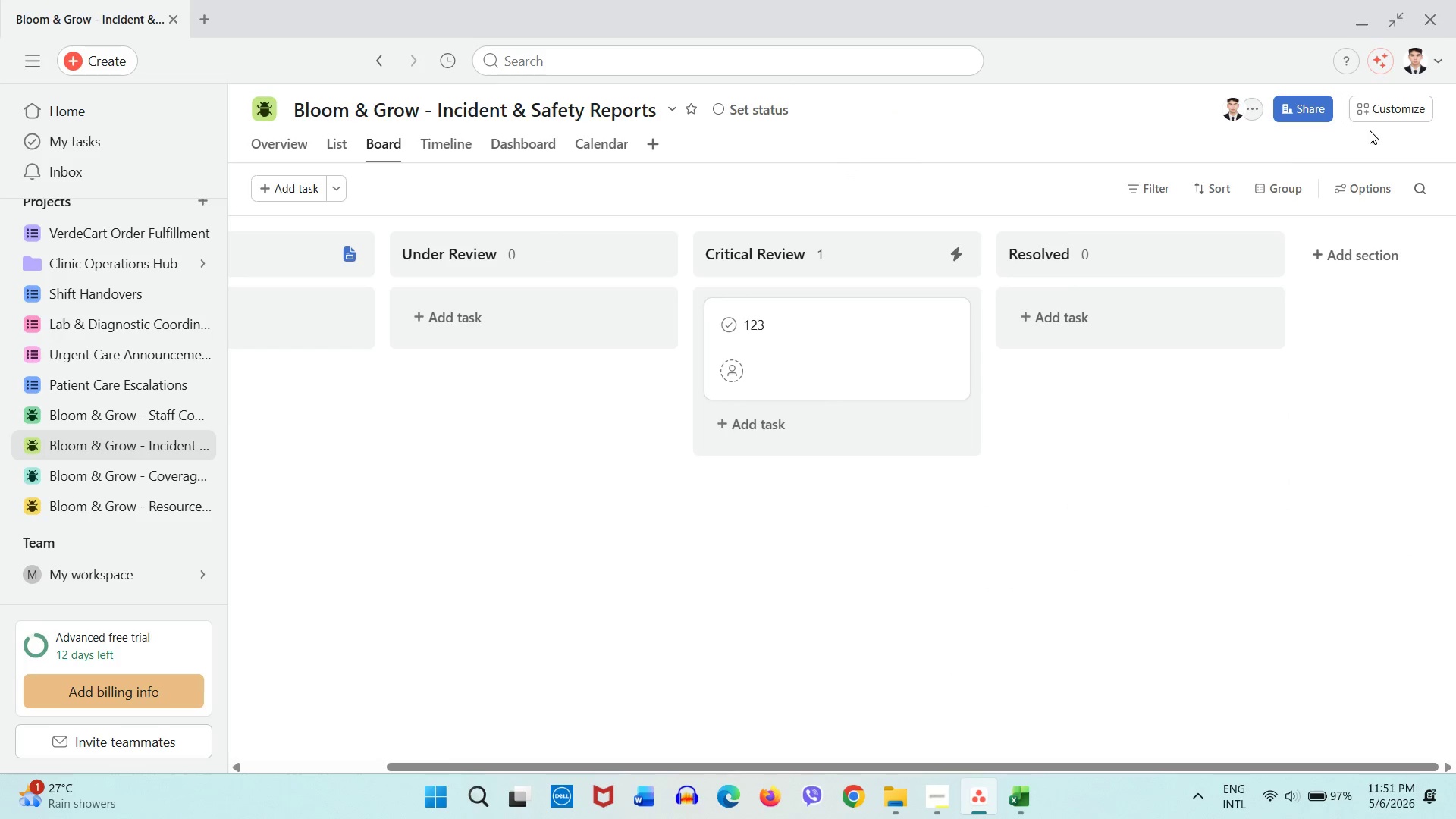 
double_click([1370, 122])
 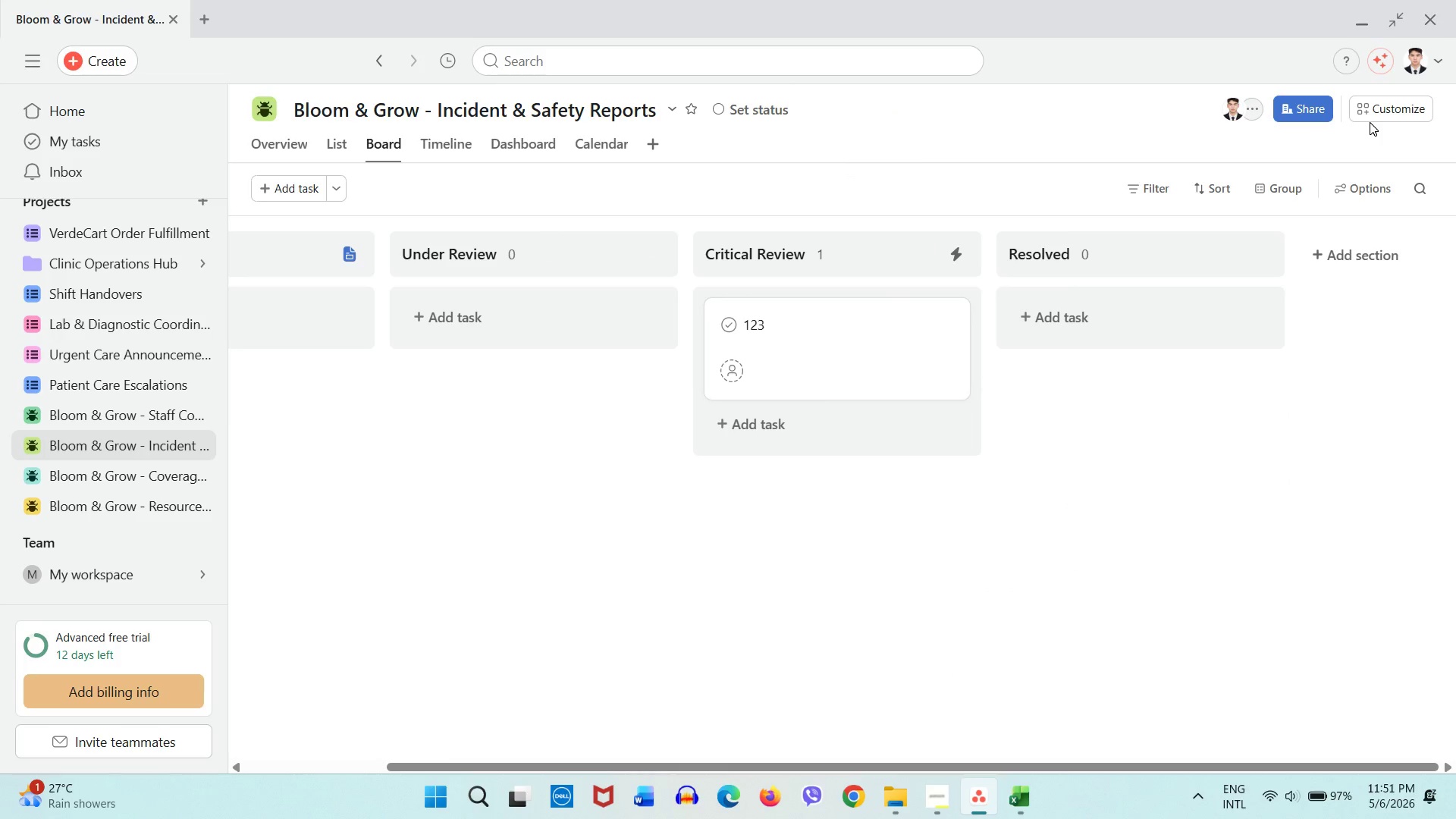 
triple_click([1370, 122])
 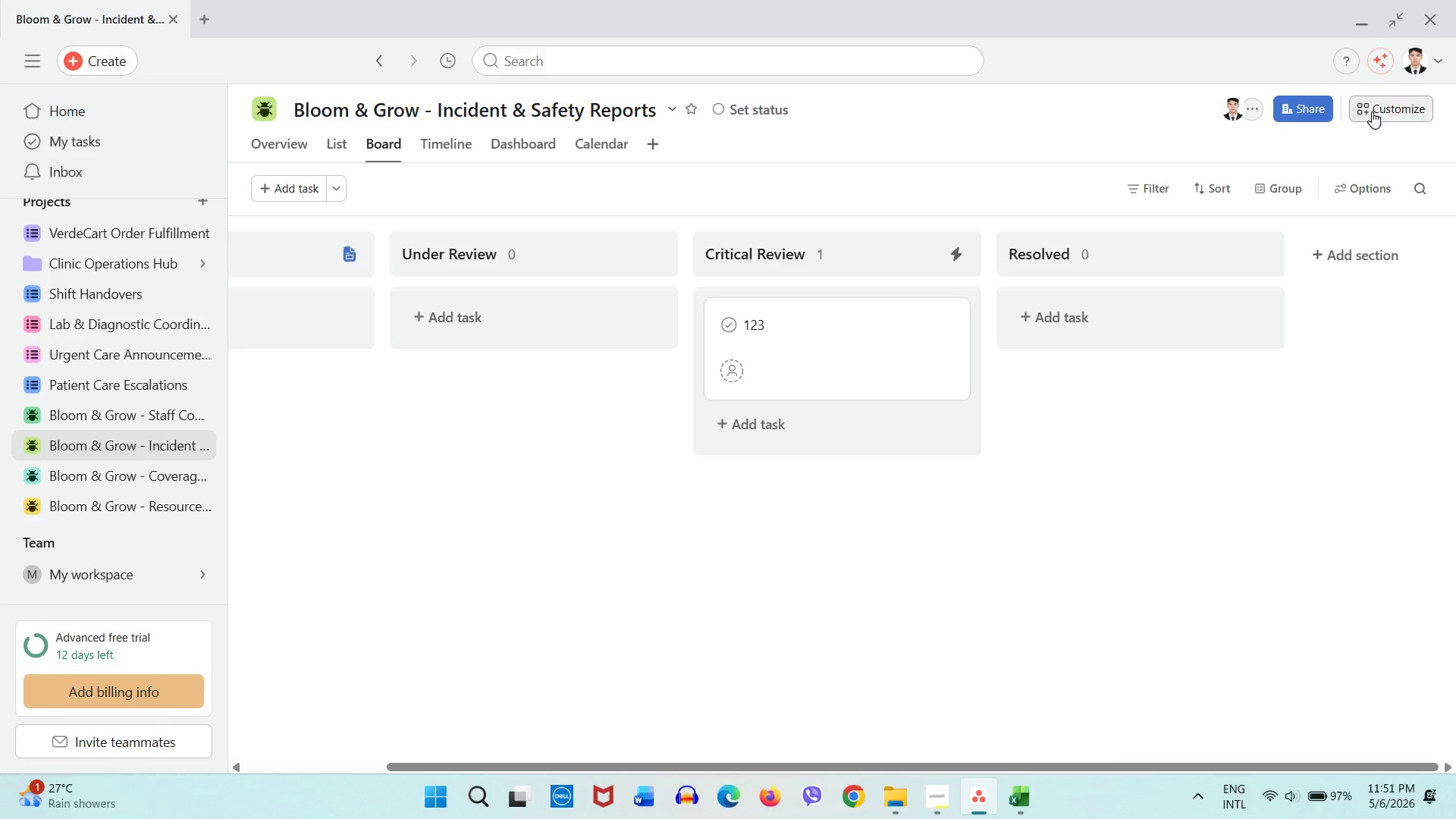 
triple_click([1372, 111])
 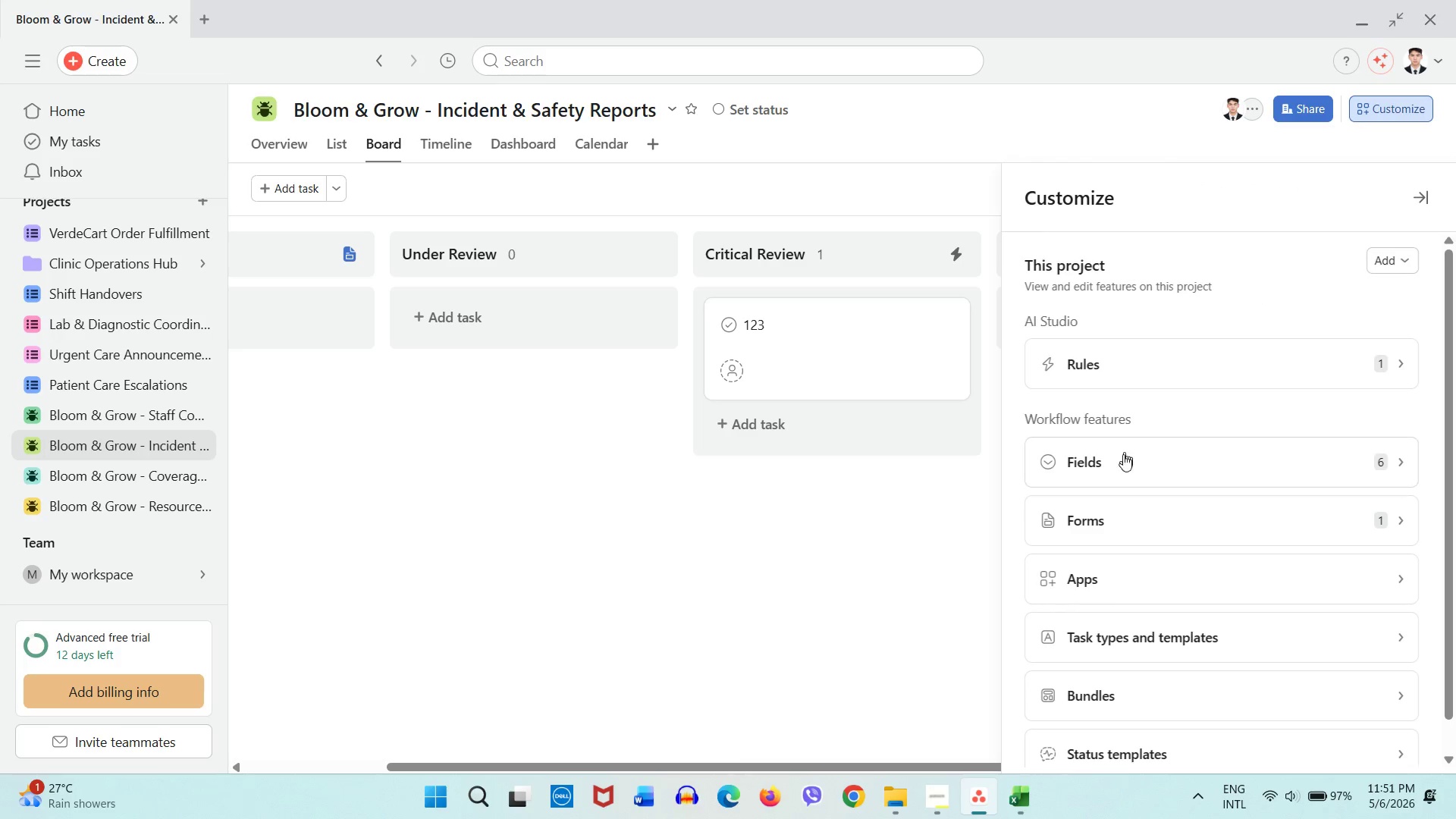 
left_click([1119, 468])
 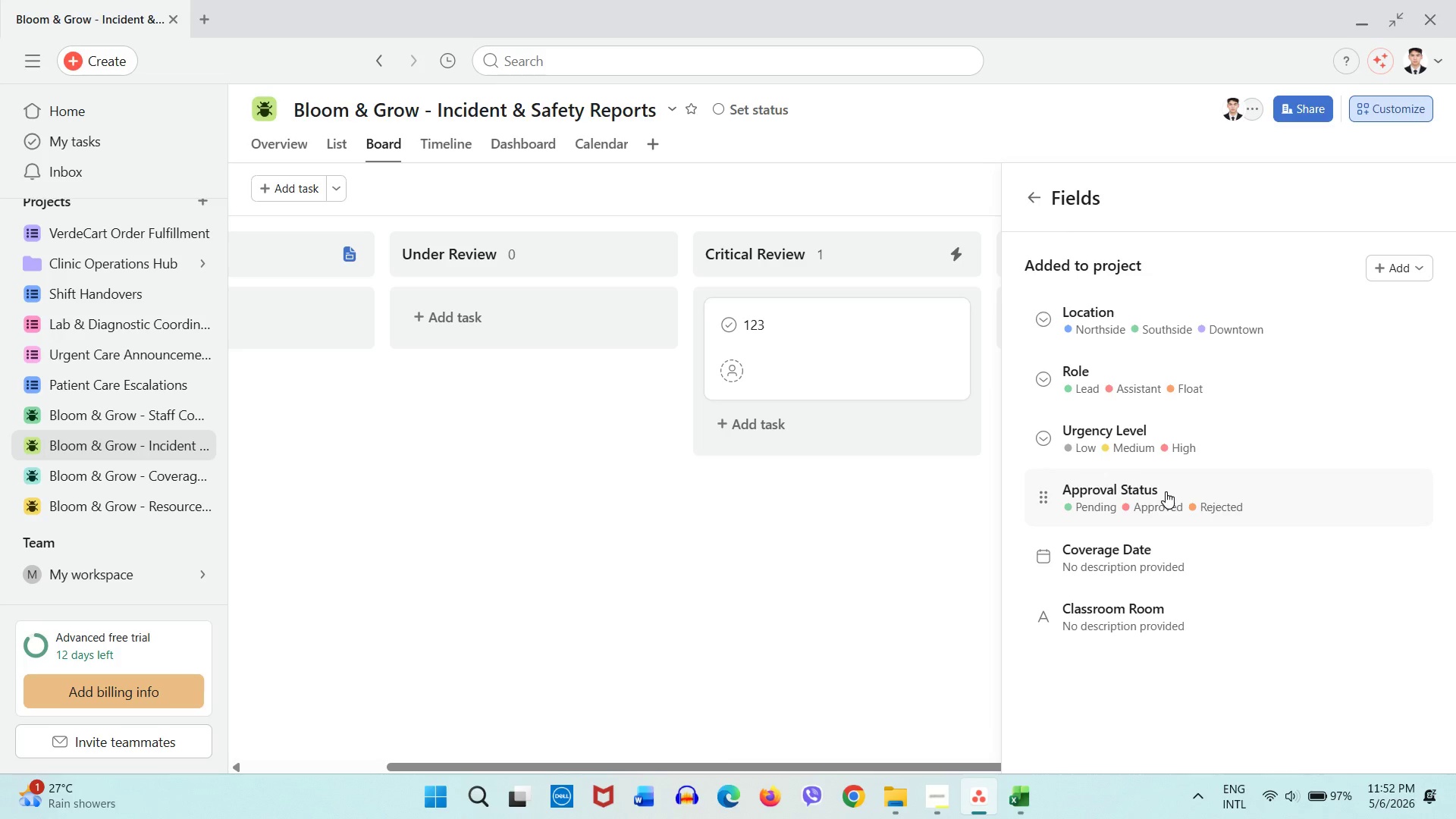 
wait(44.97)
 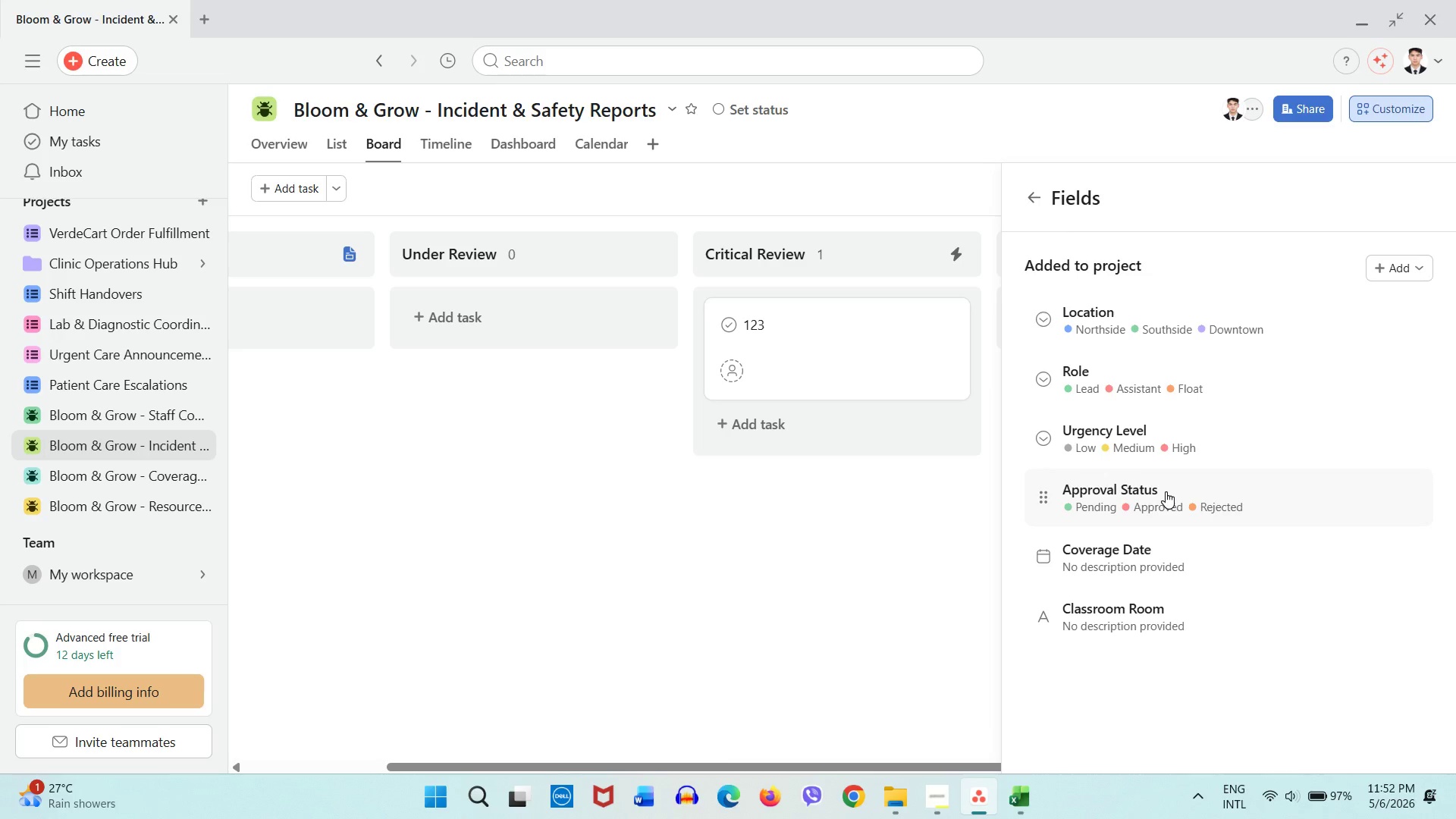 
left_click([946, 795])